 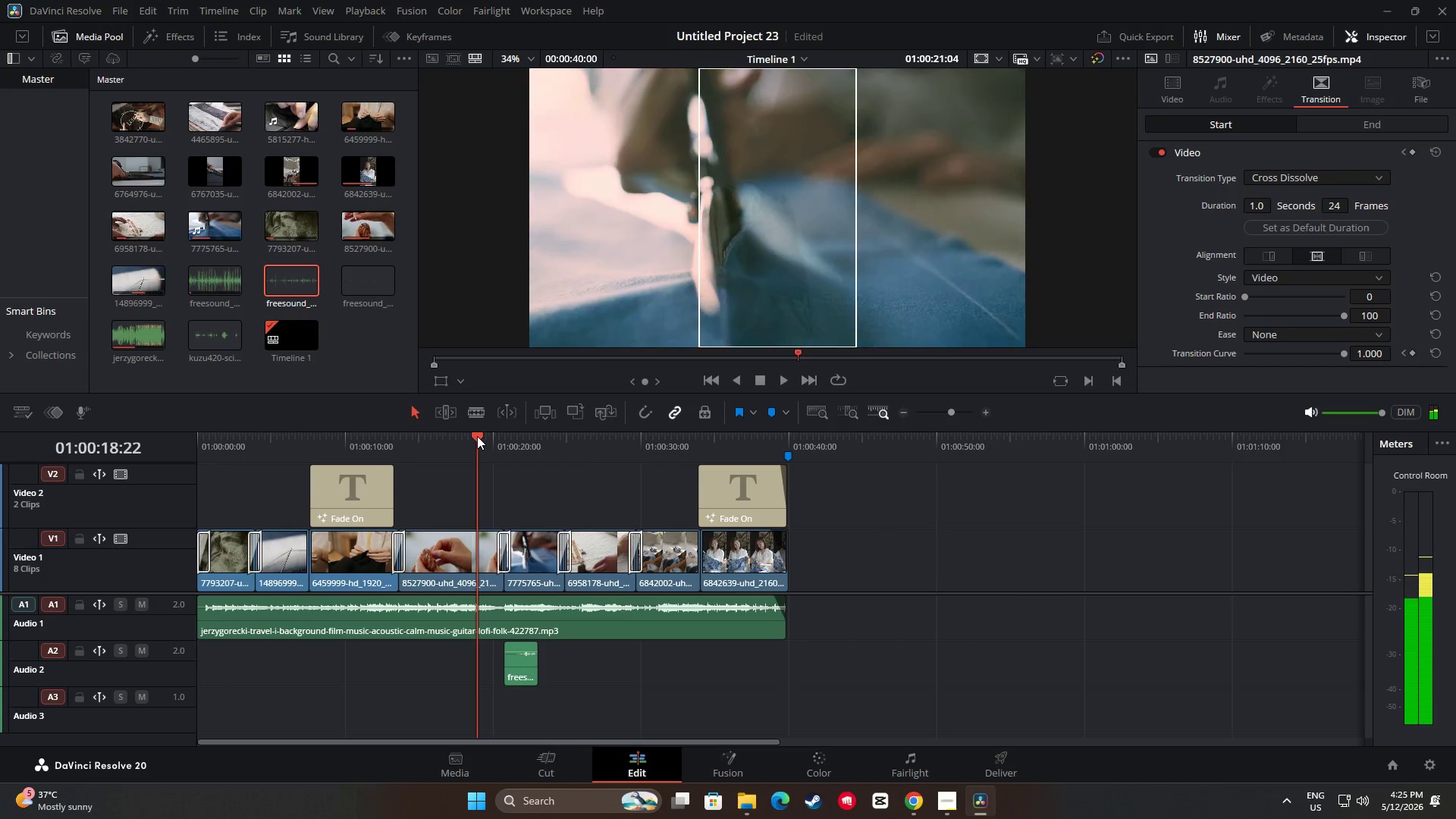 
key(Space)
 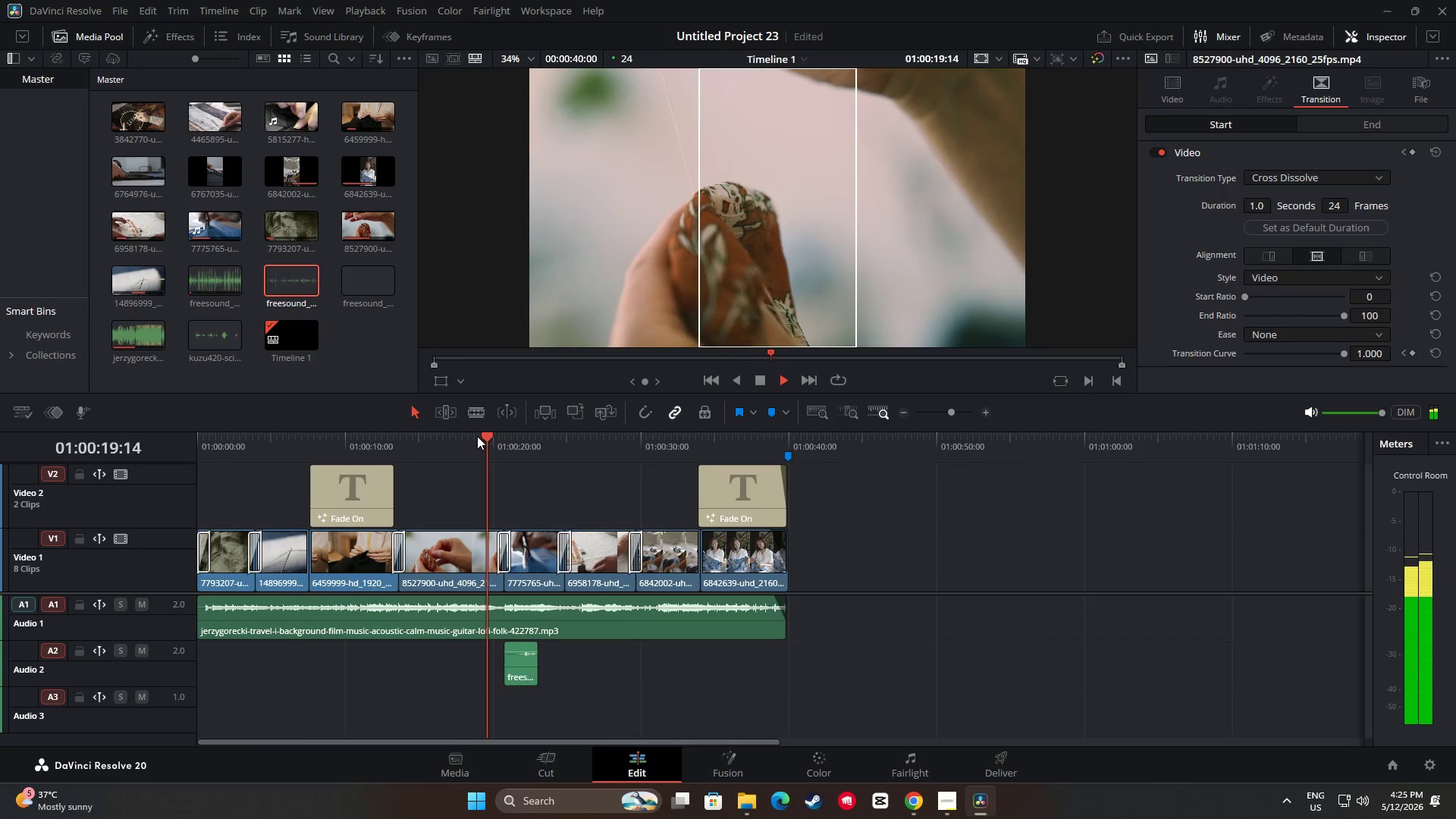 
key(Space)
 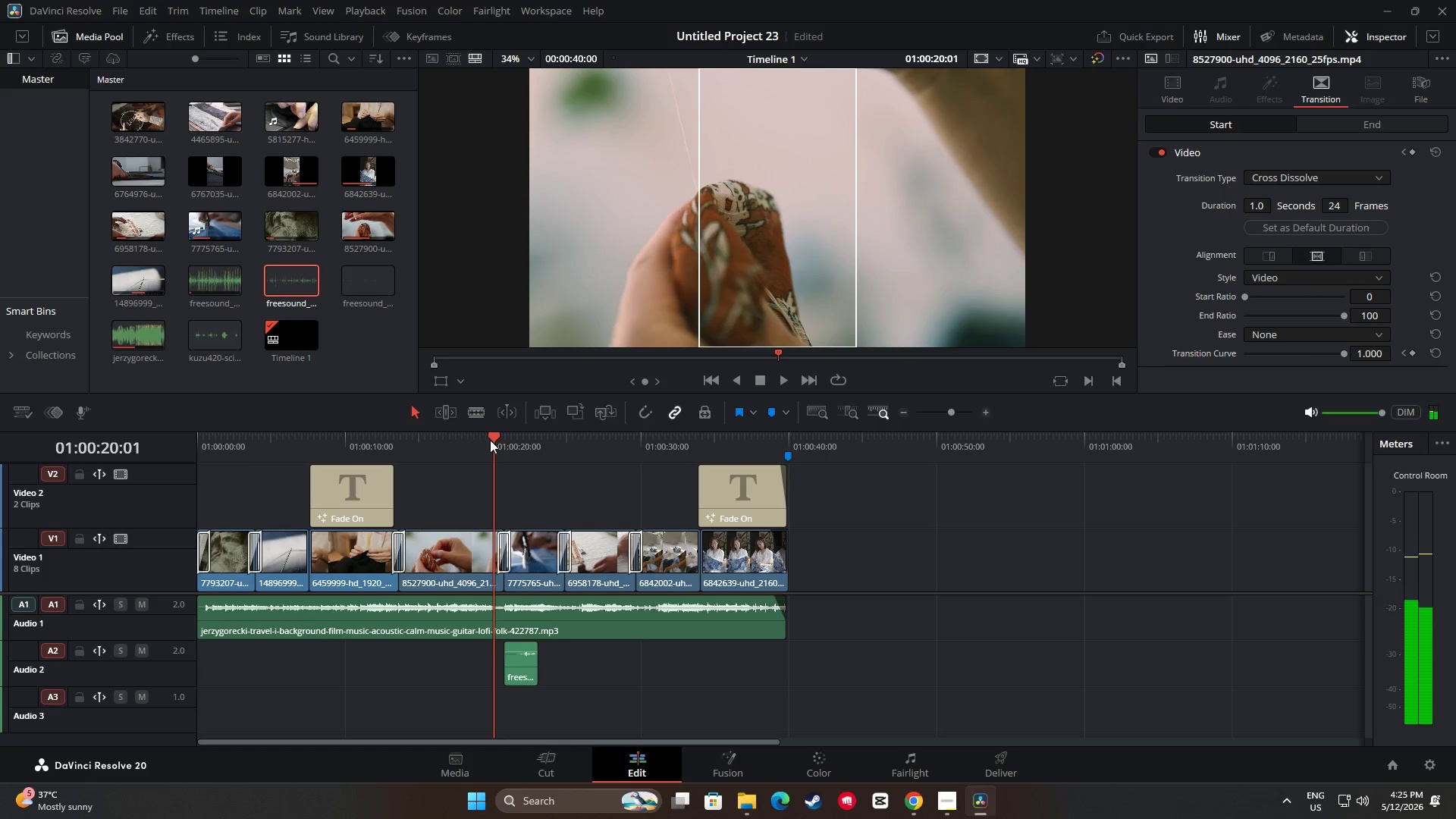 
left_click_drag(start_coordinate=[490, 440], to_coordinate=[465, 441])
 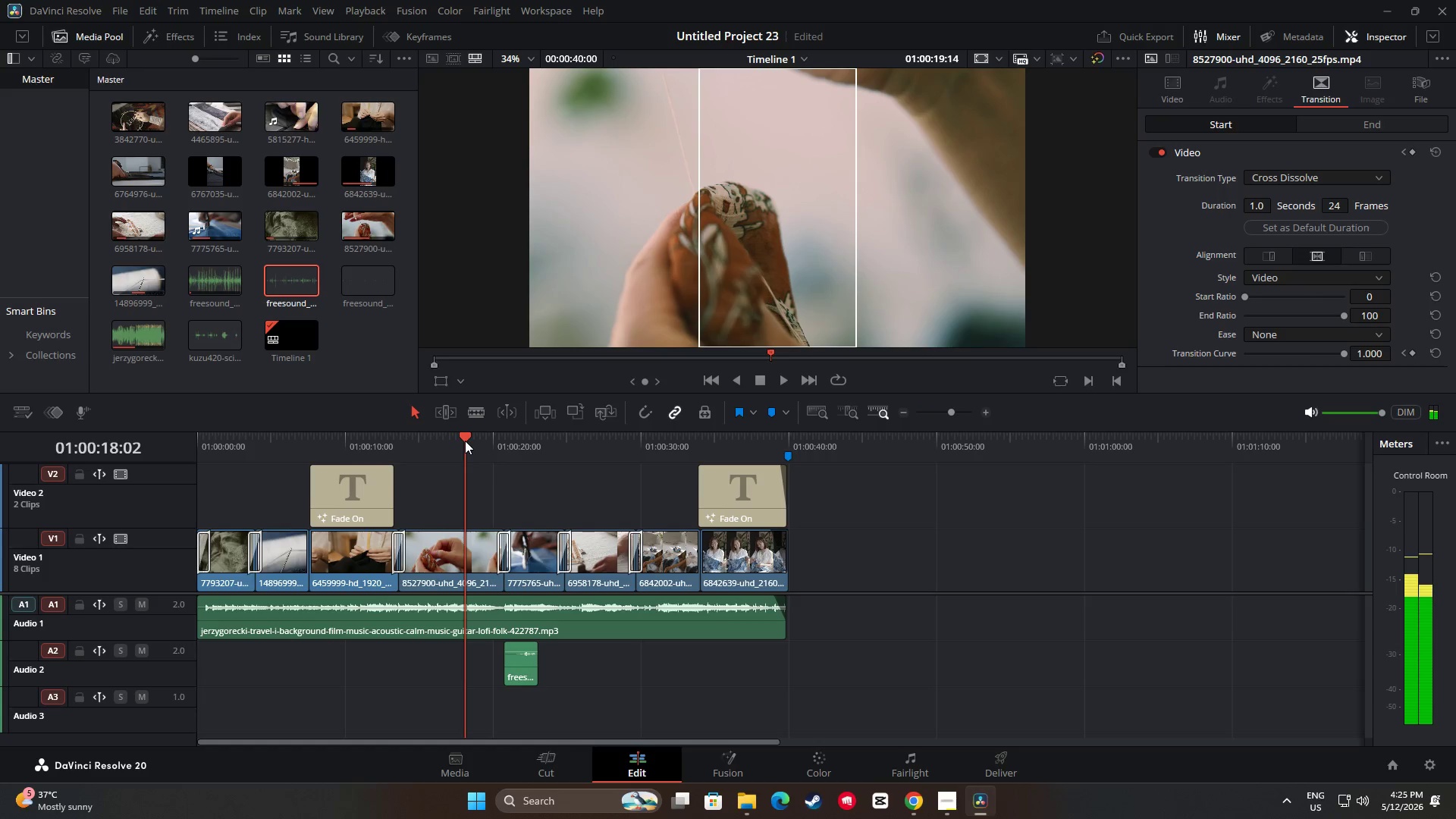 
key(Space)
 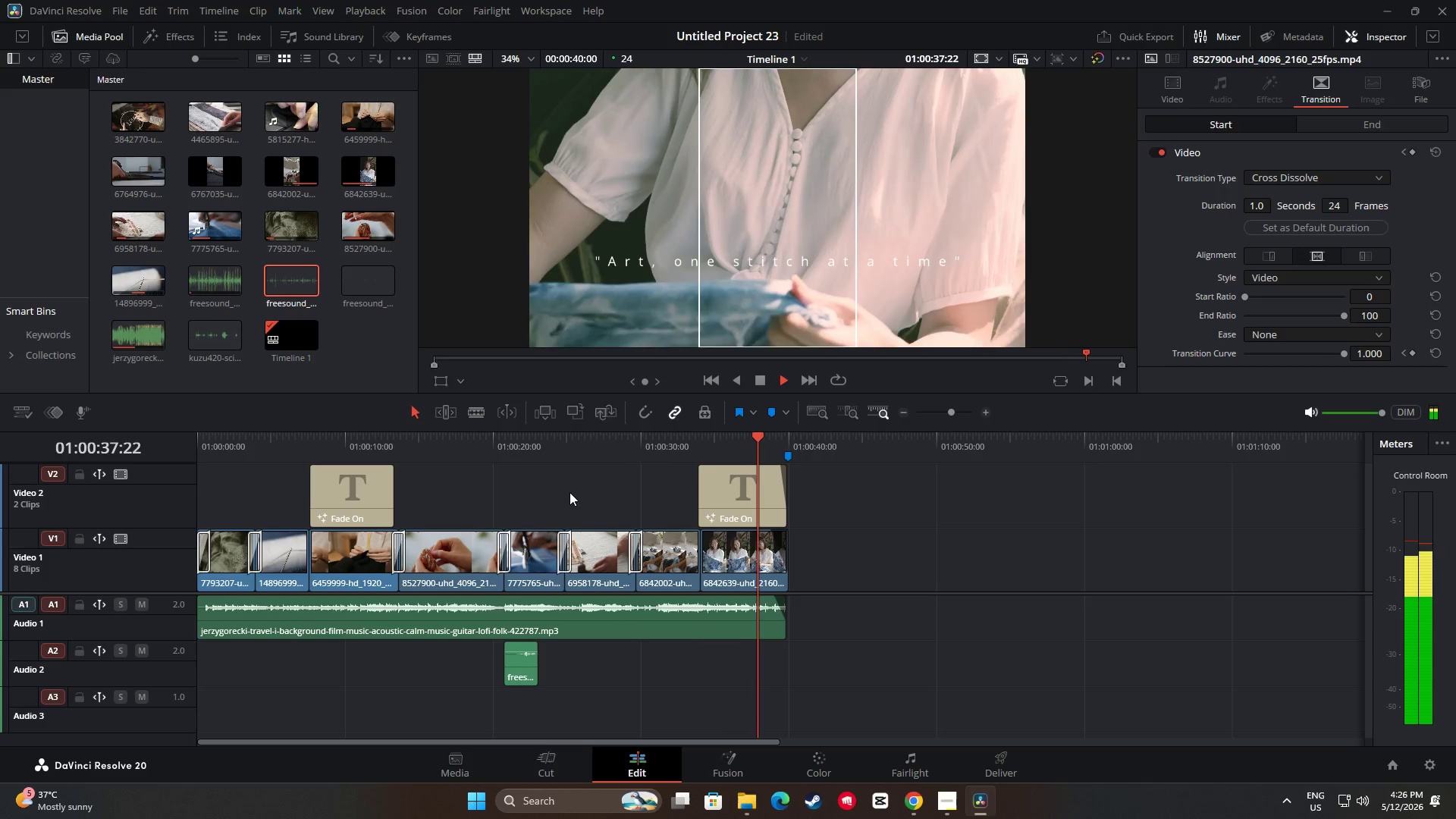 
wait(25.3)
 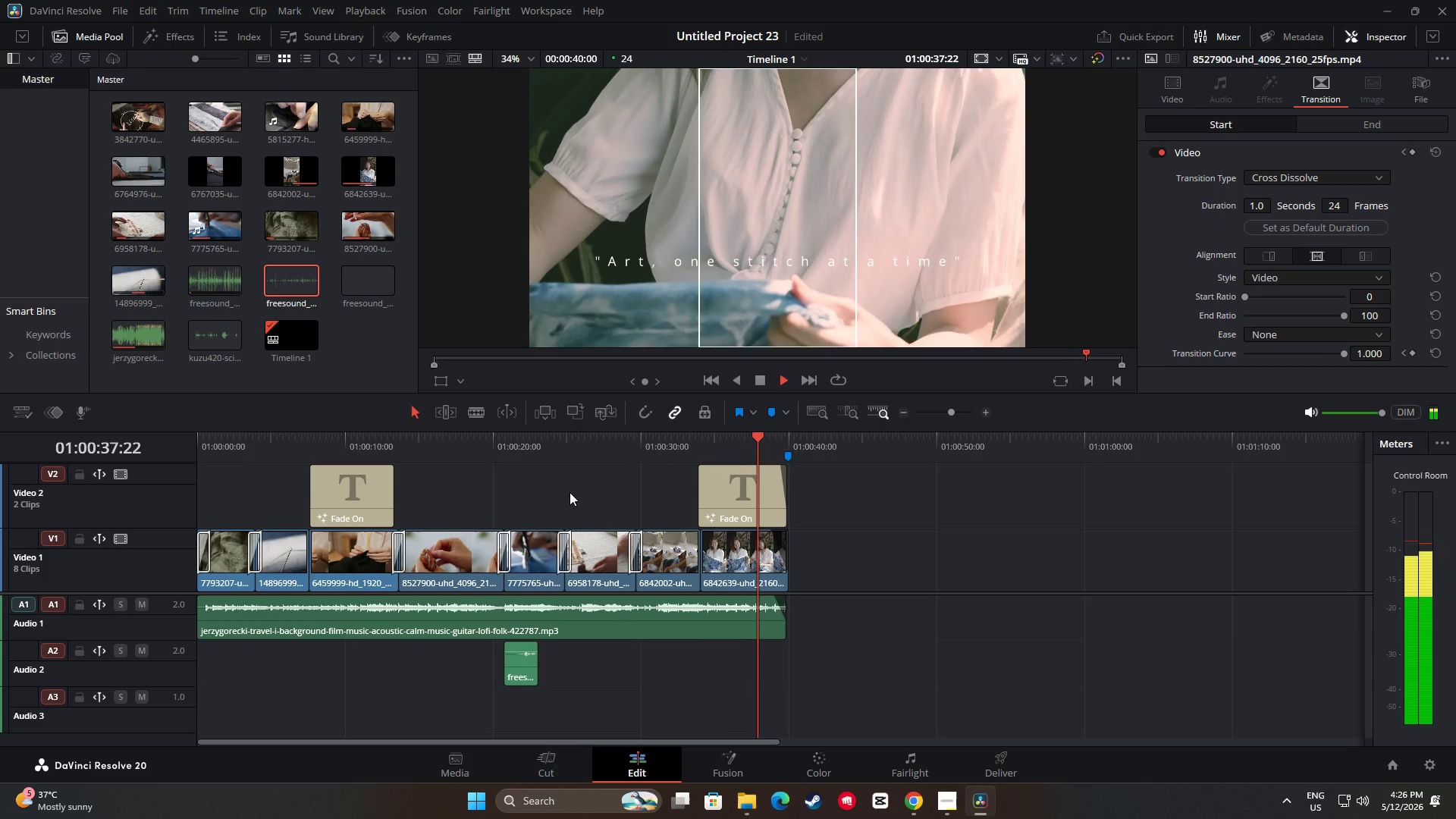 
left_click_drag(start_coordinate=[789, 438], to_coordinate=[228, 467])
 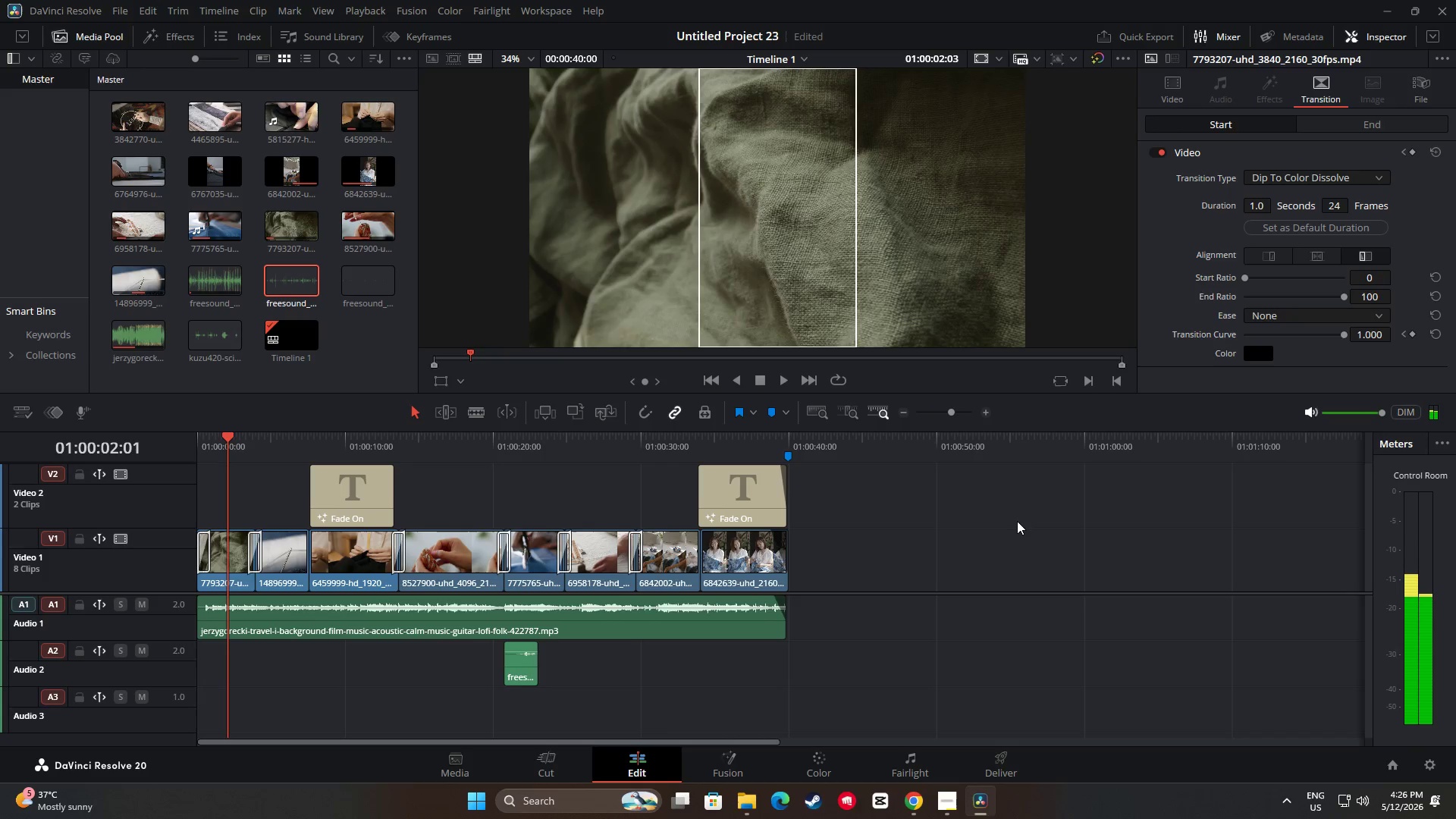 
key(Space)
 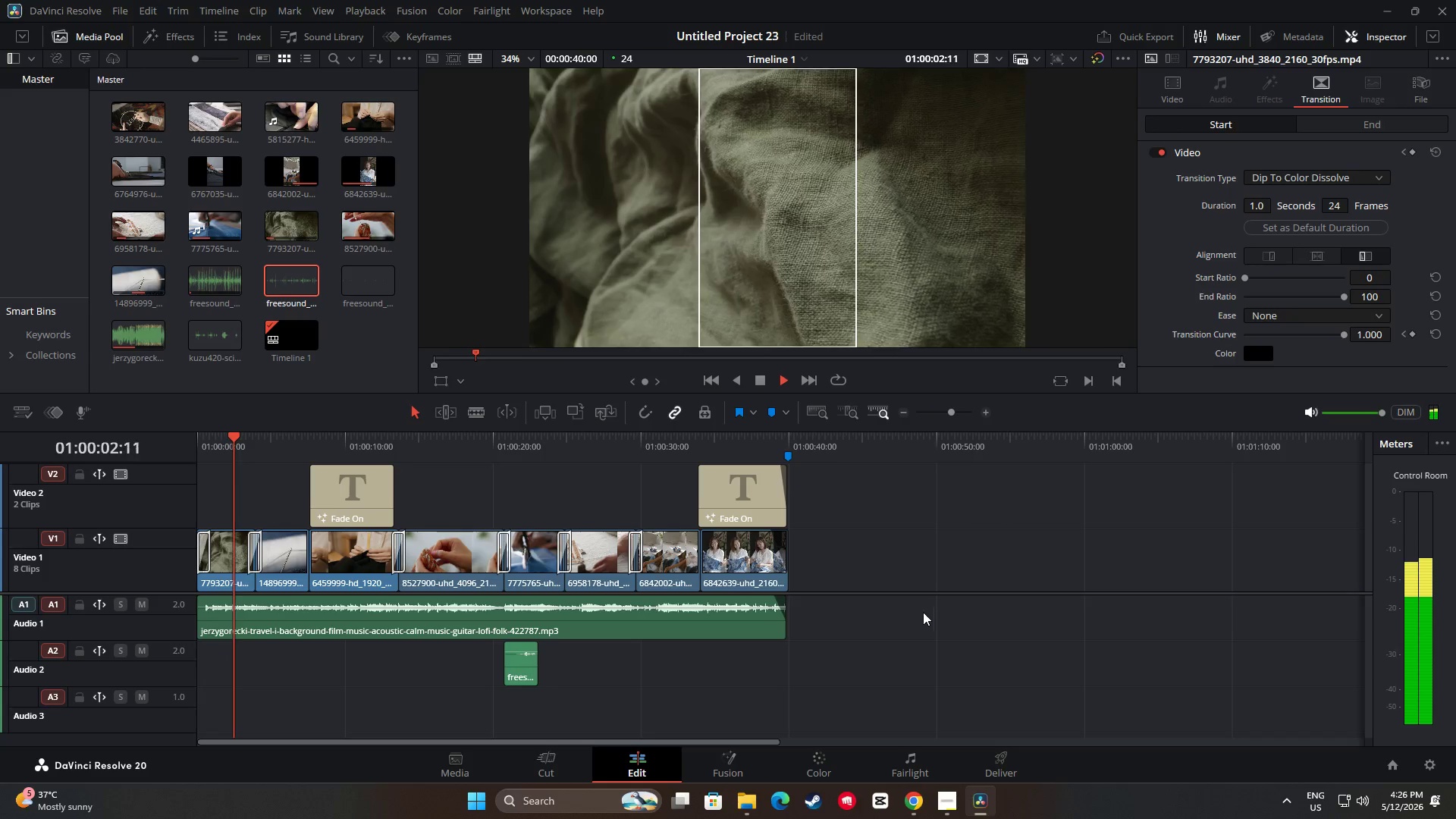 
key(Space)
 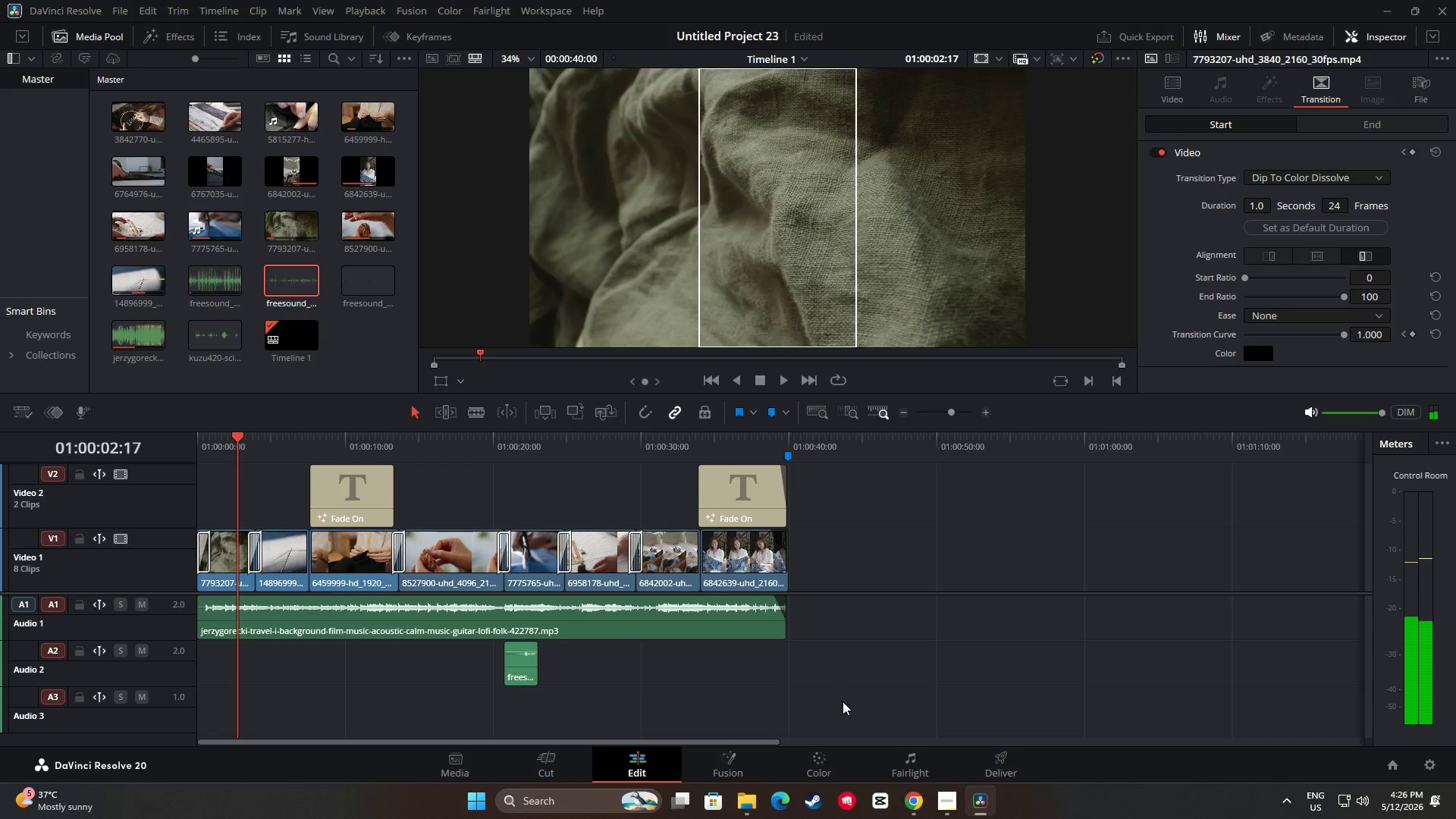 
left_click([820, 755])
 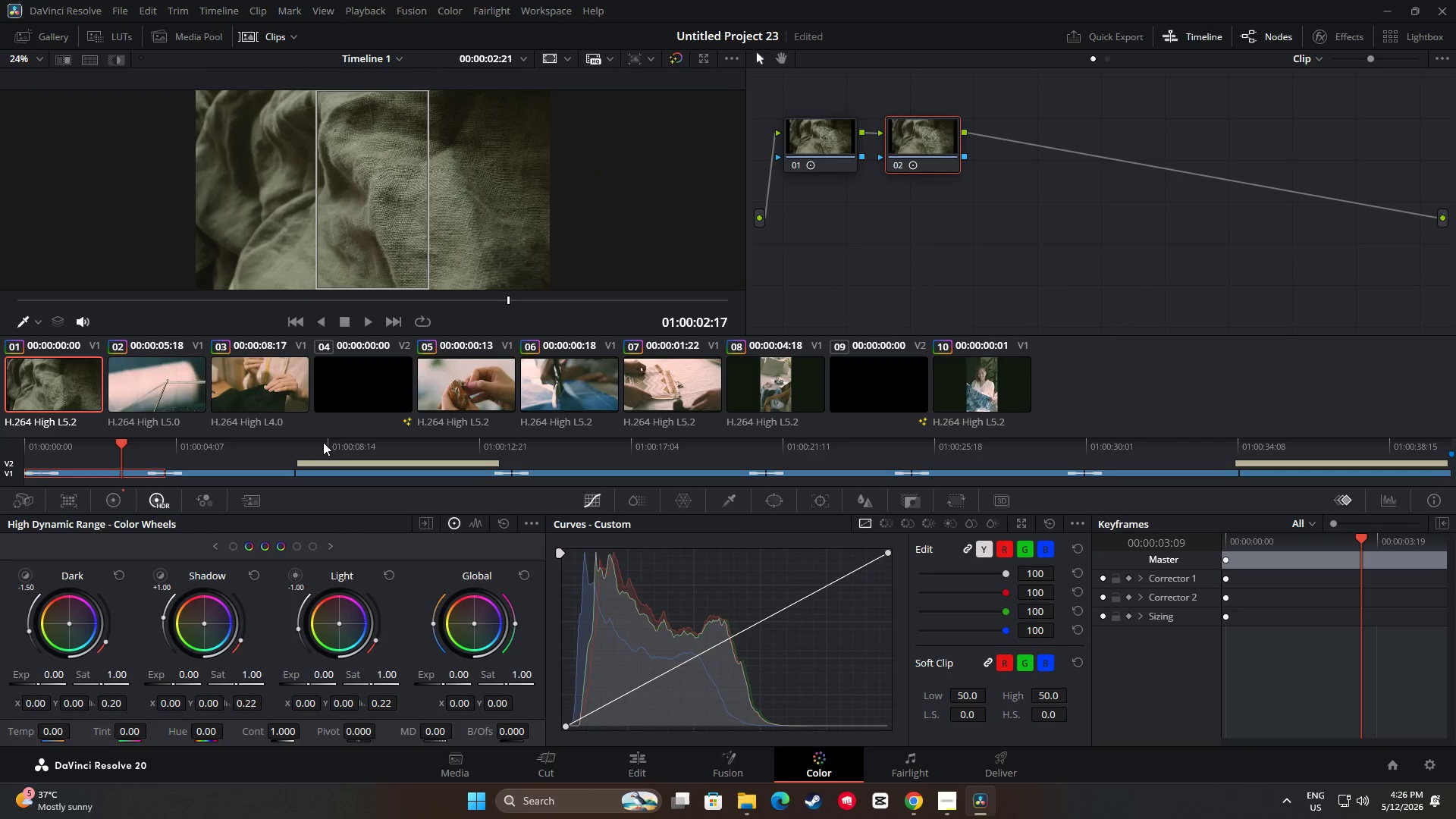 
left_click([242, 379])
 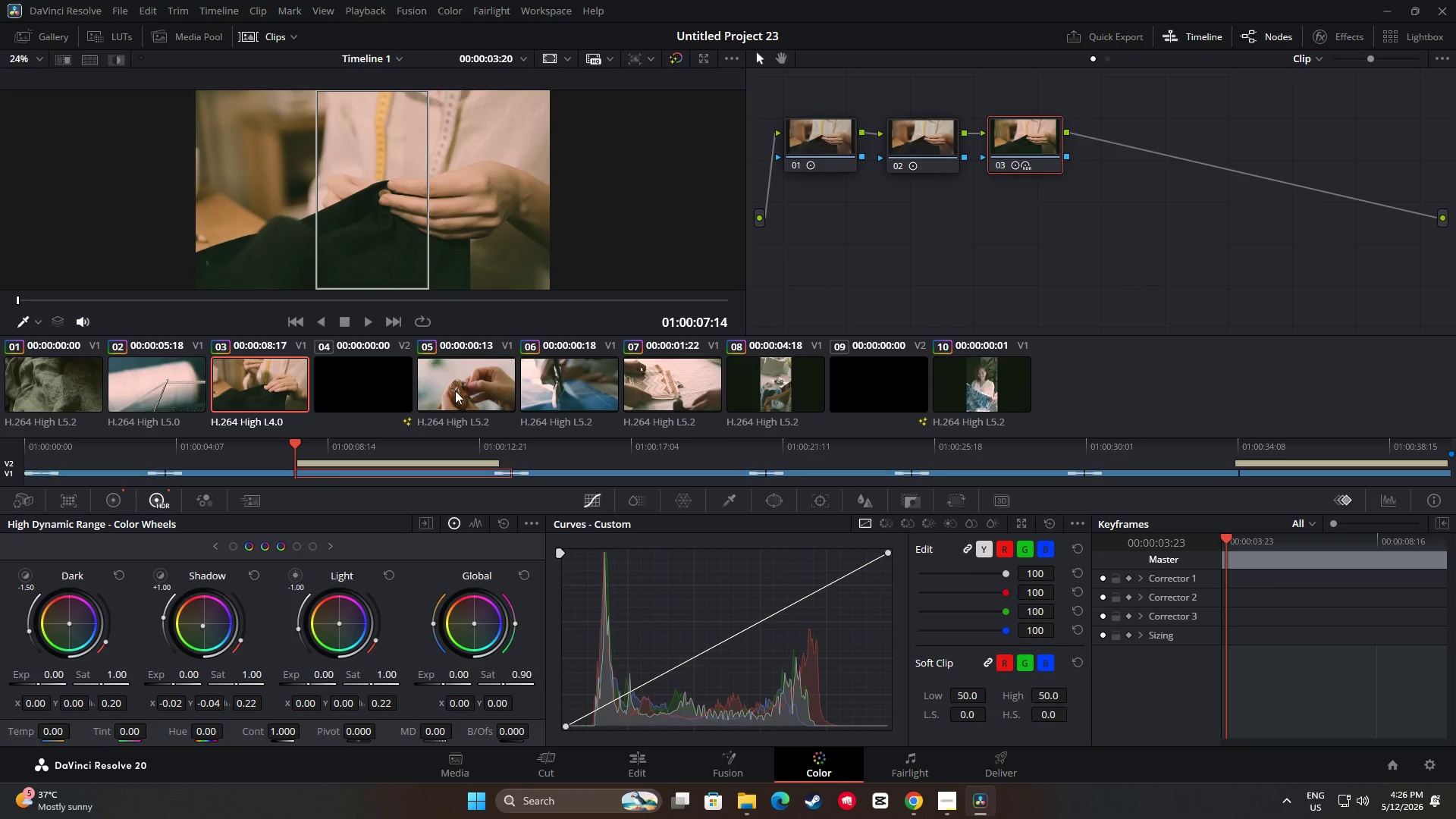 
left_click([560, 388])
 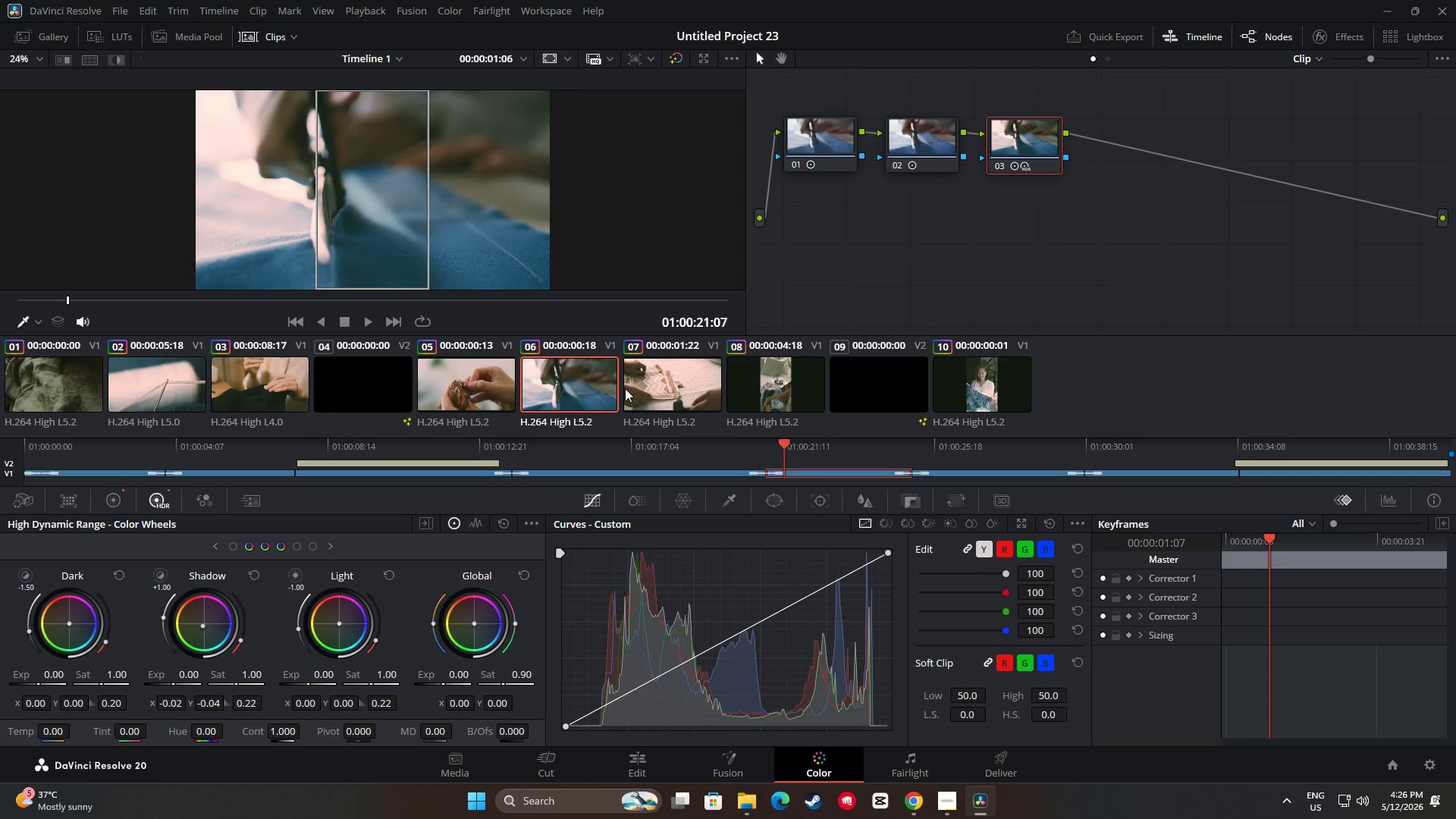 
left_click([669, 385])
 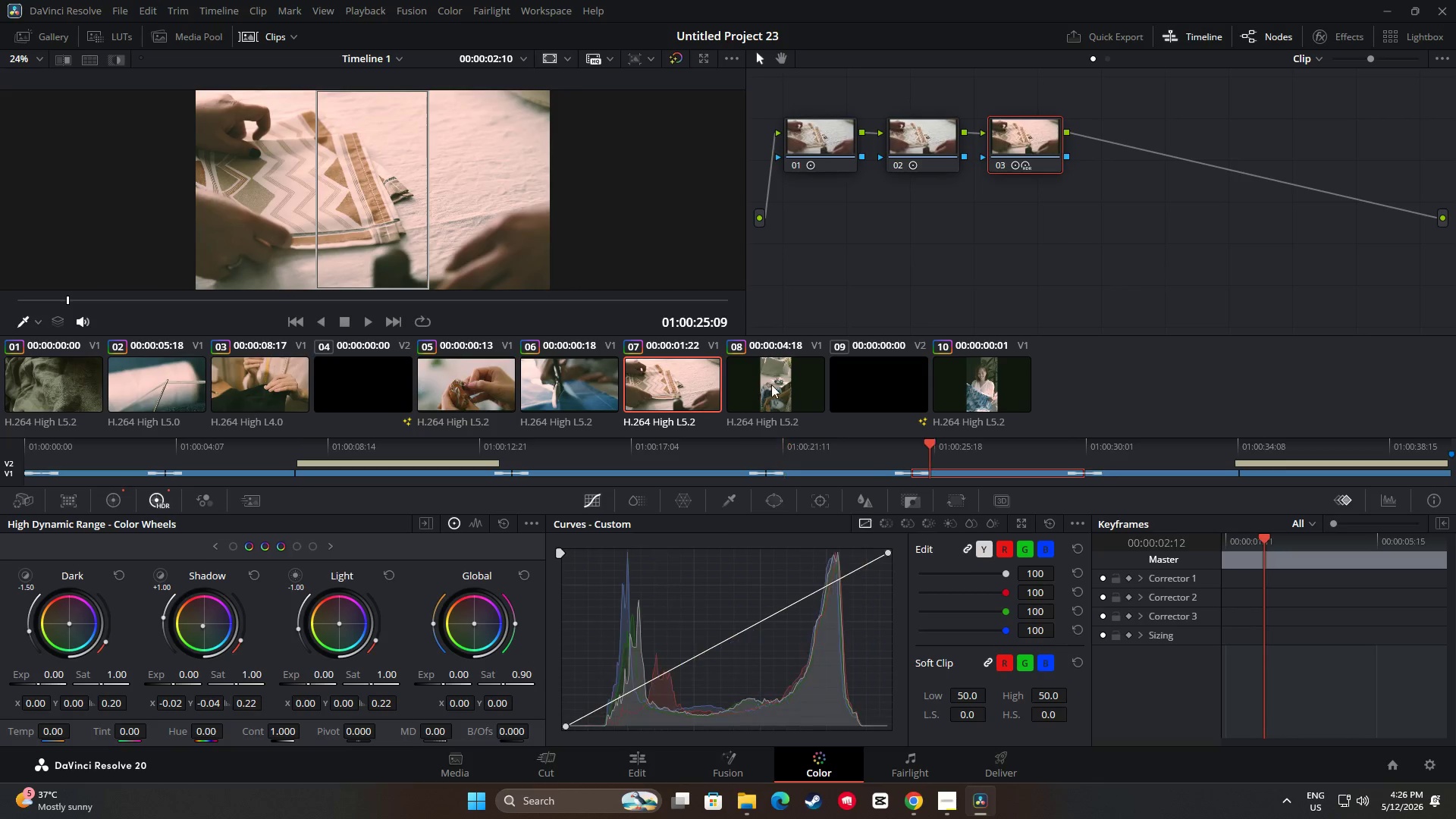 
left_click([774, 384])
 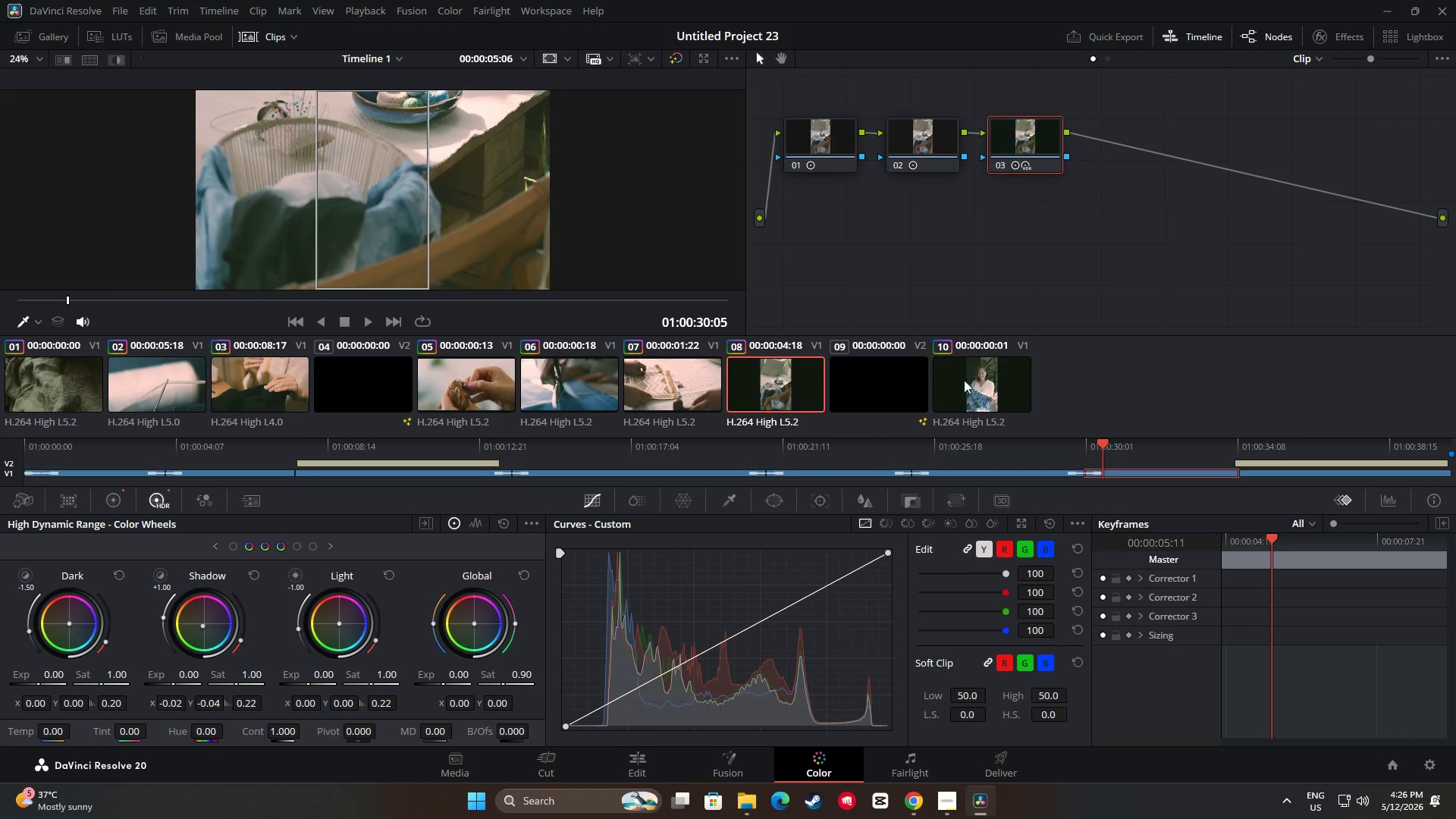 
left_click([981, 378])
 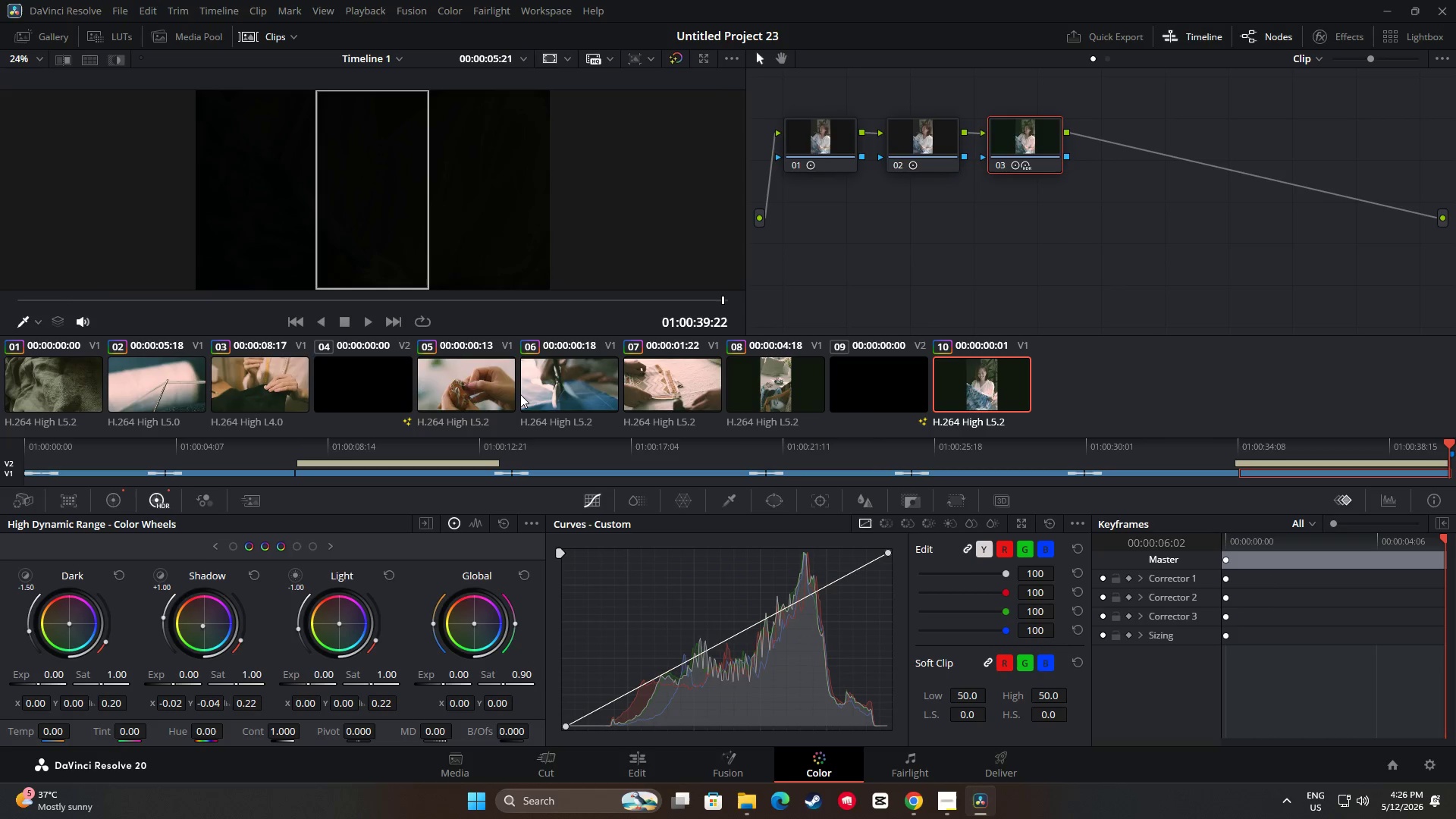 
left_click([624, 380])
 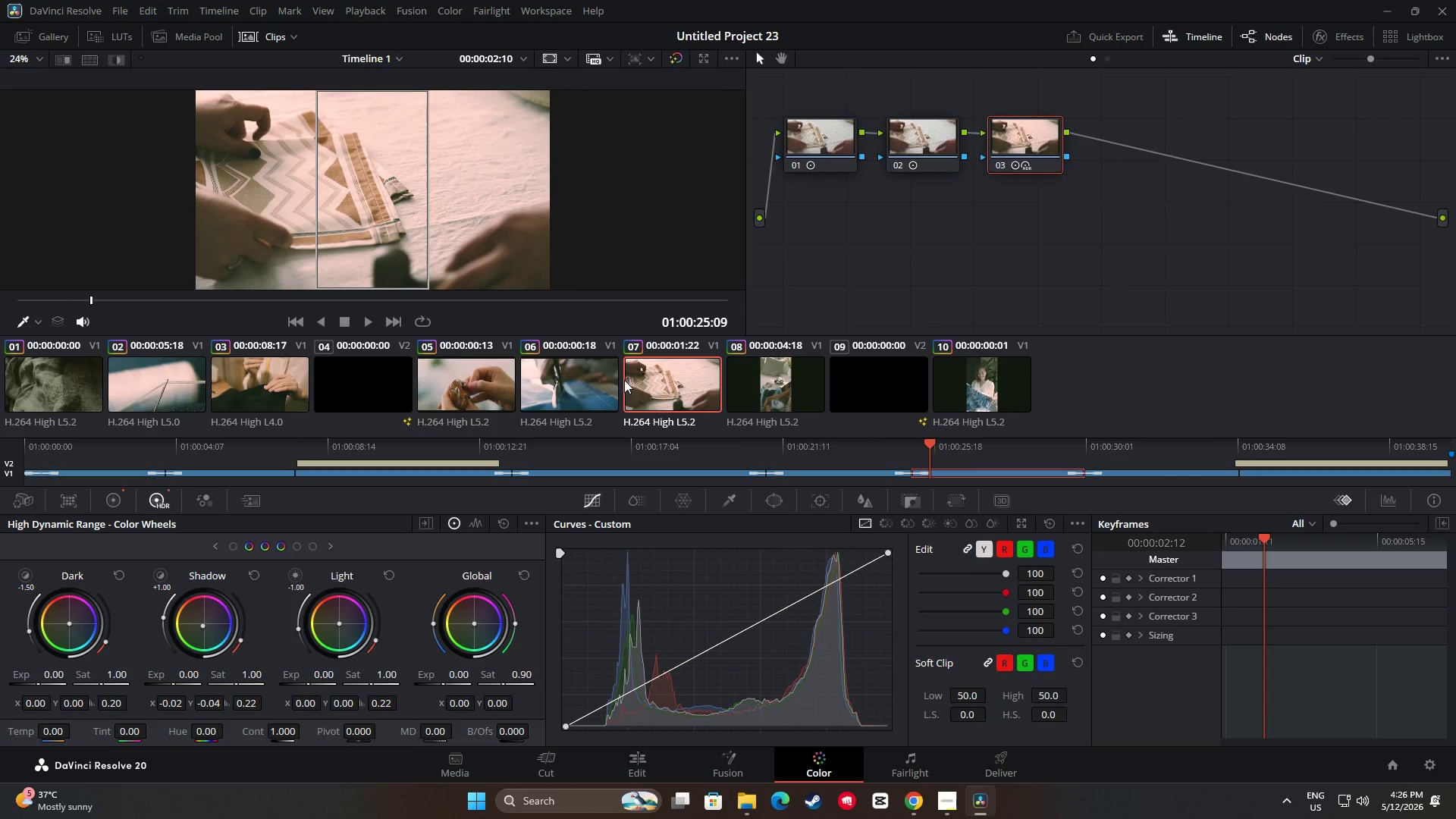 
left_click([548, 384])
 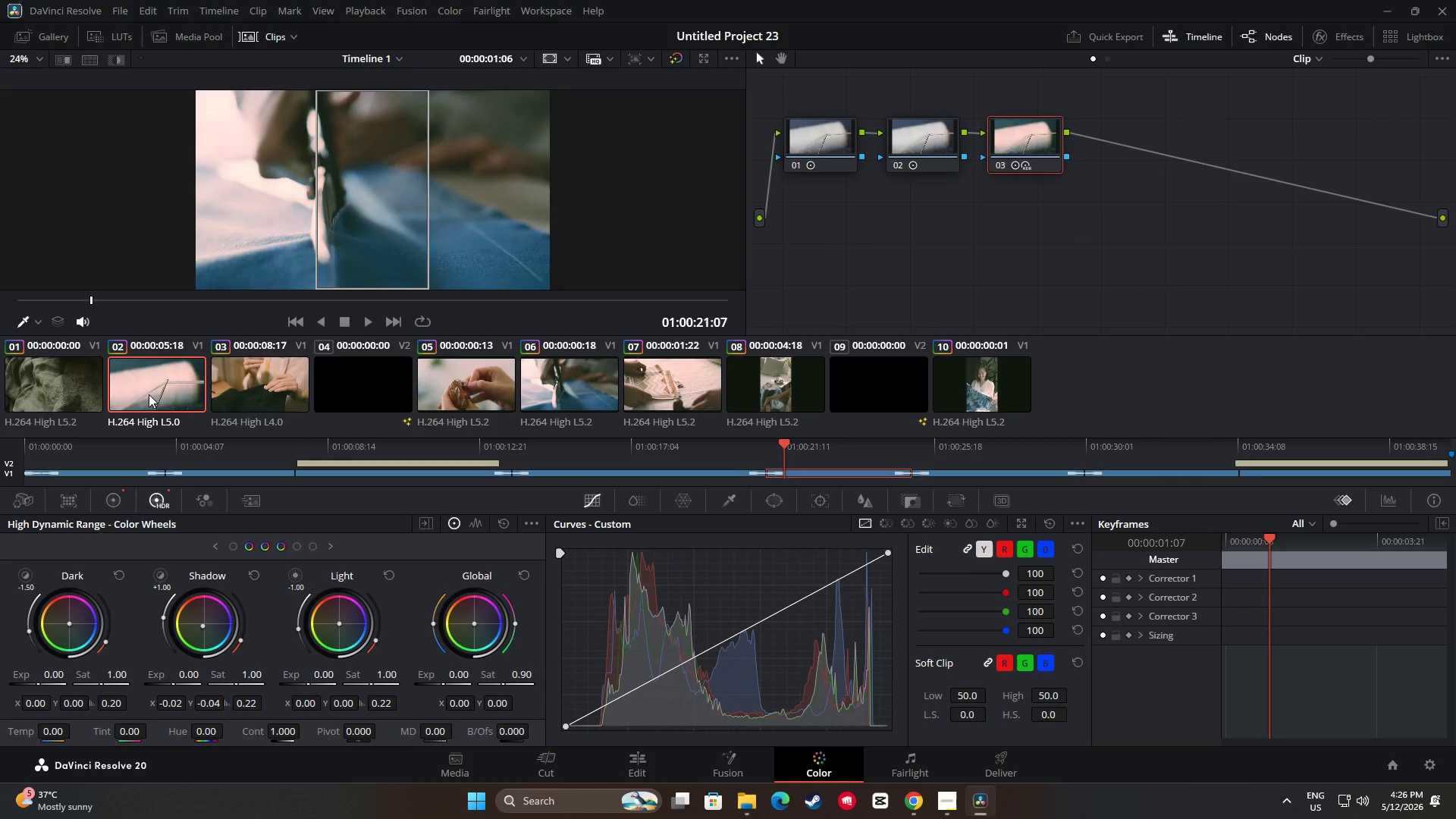 
left_click([38, 388])
 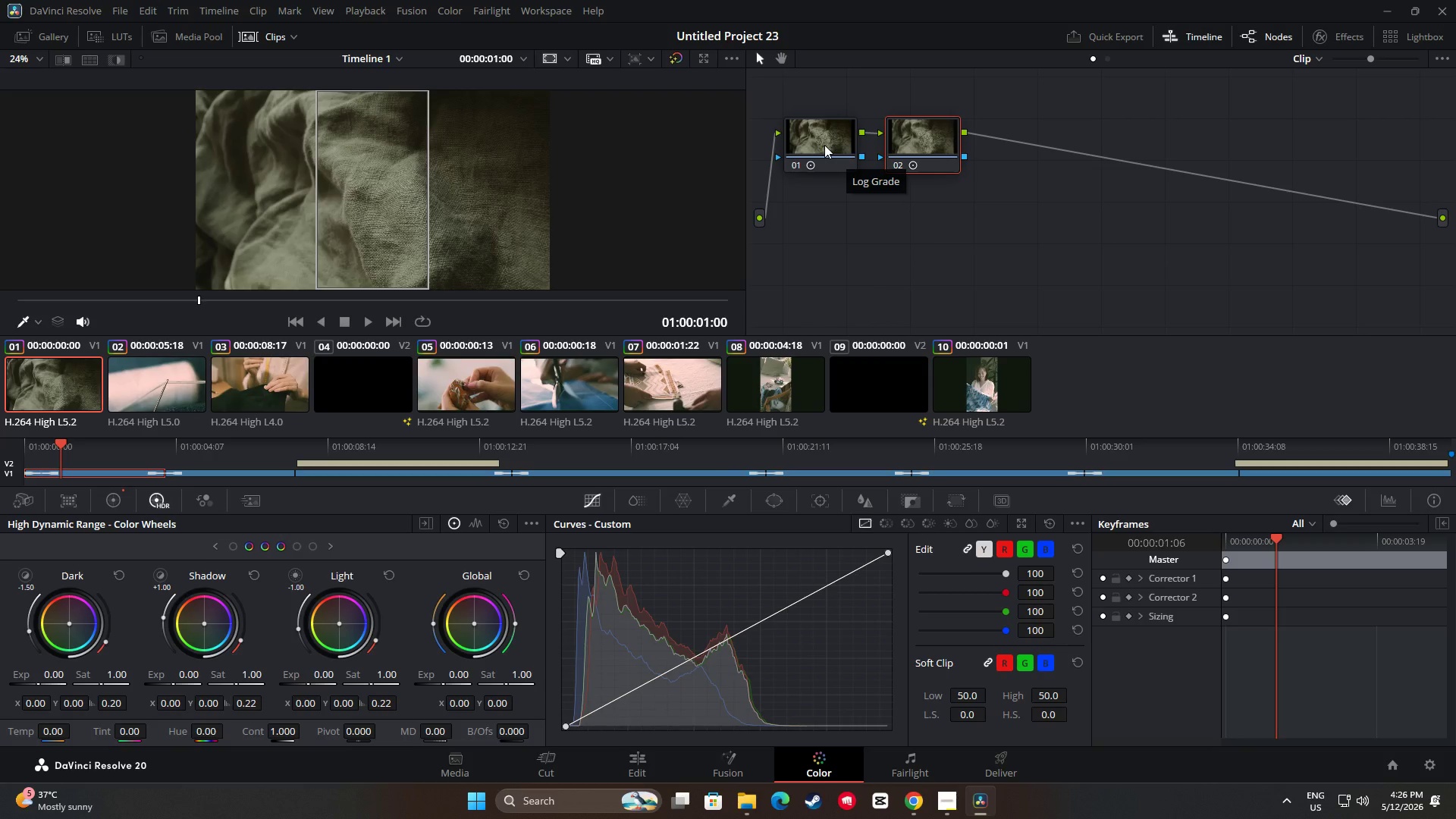 